 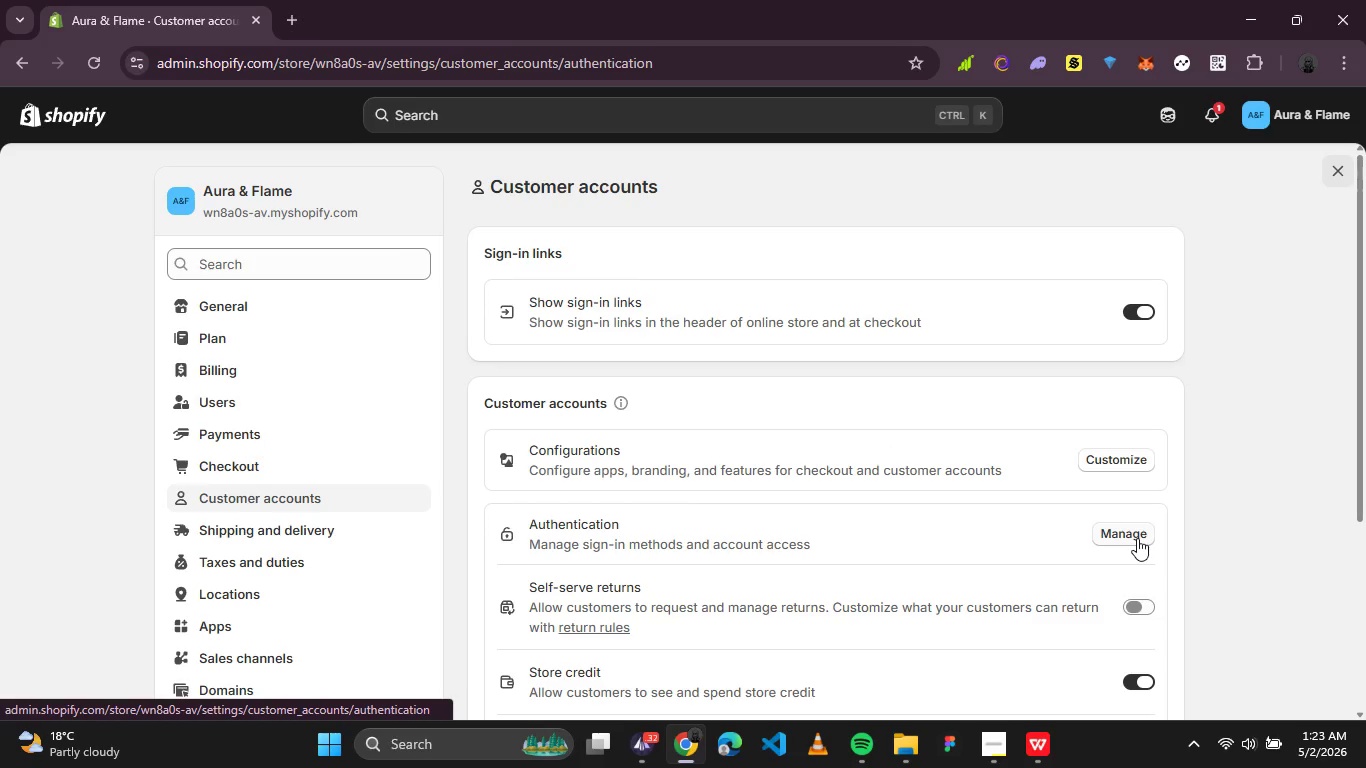 
left_click([1146, 306])
 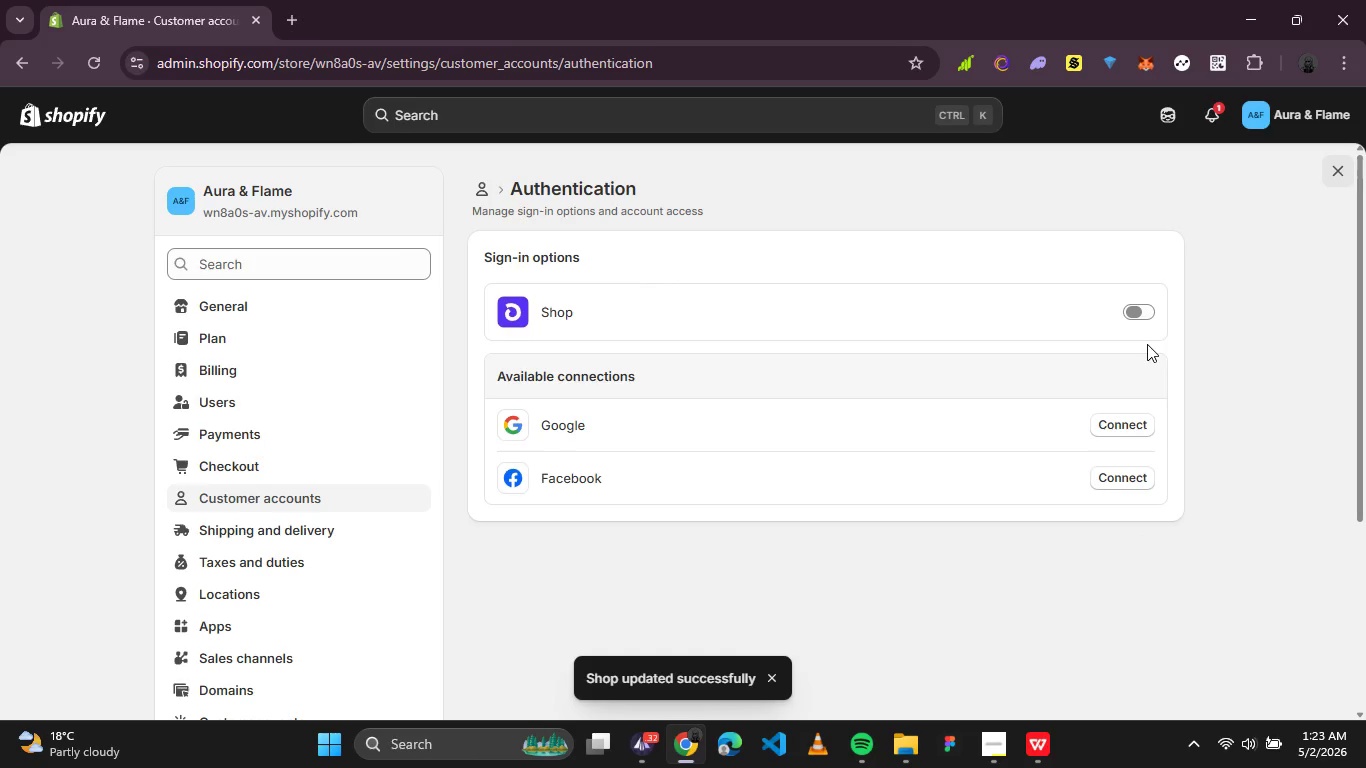 
left_click([1253, 375])
 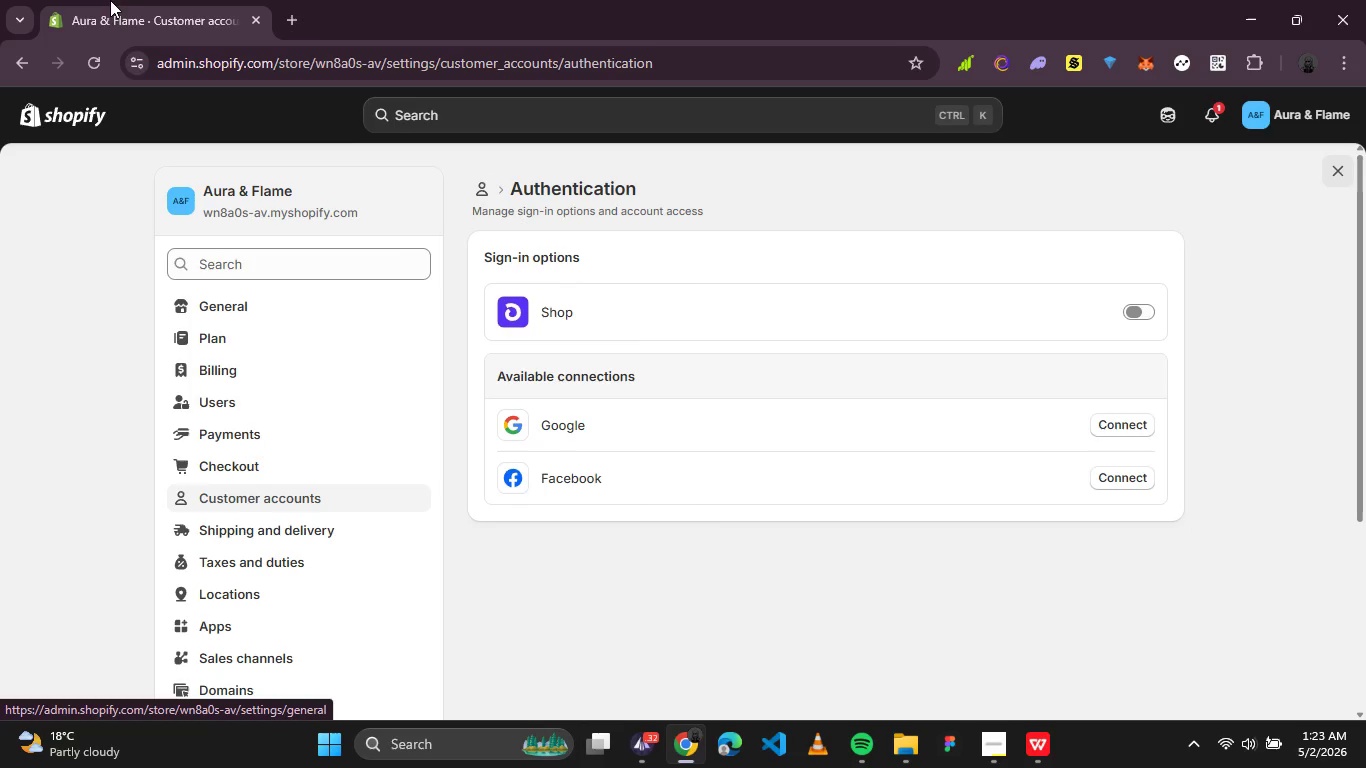 
wait(10.06)
 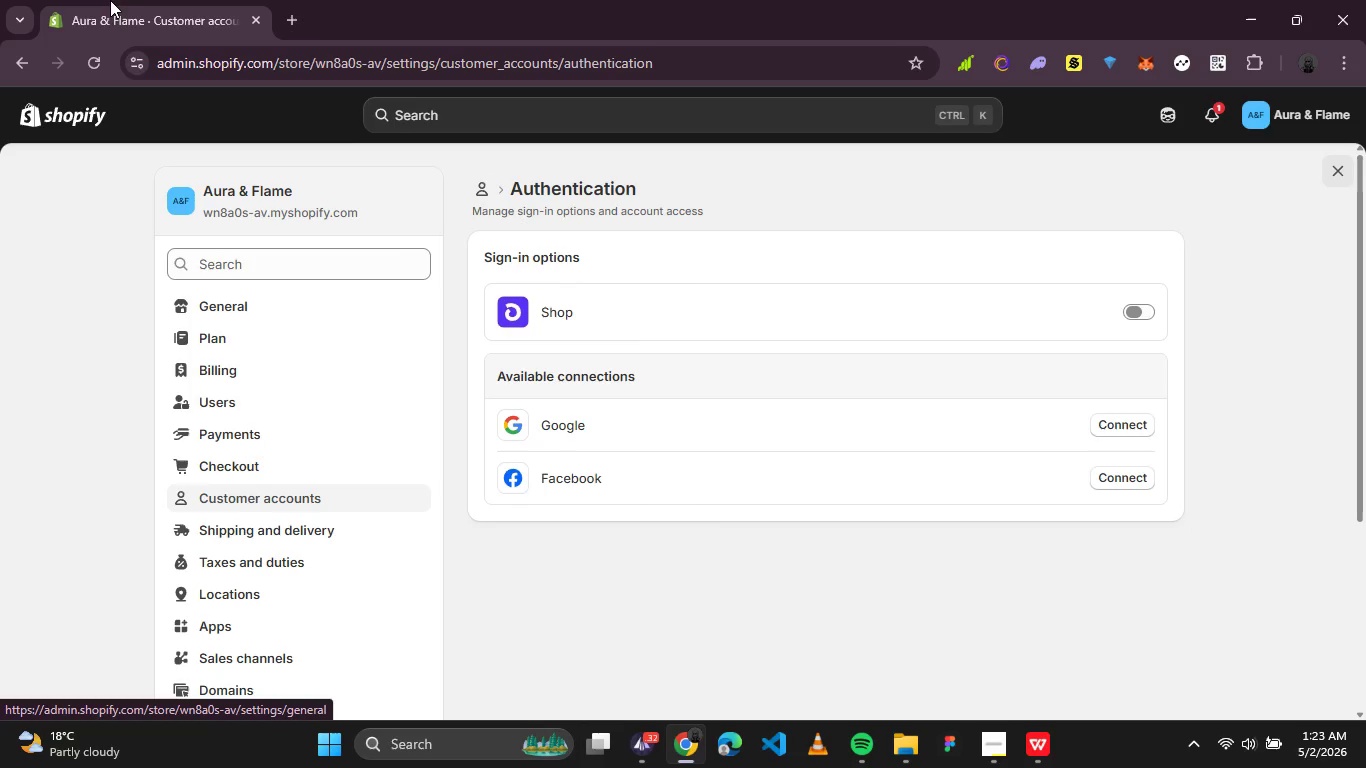 
right_click([99, 120])
 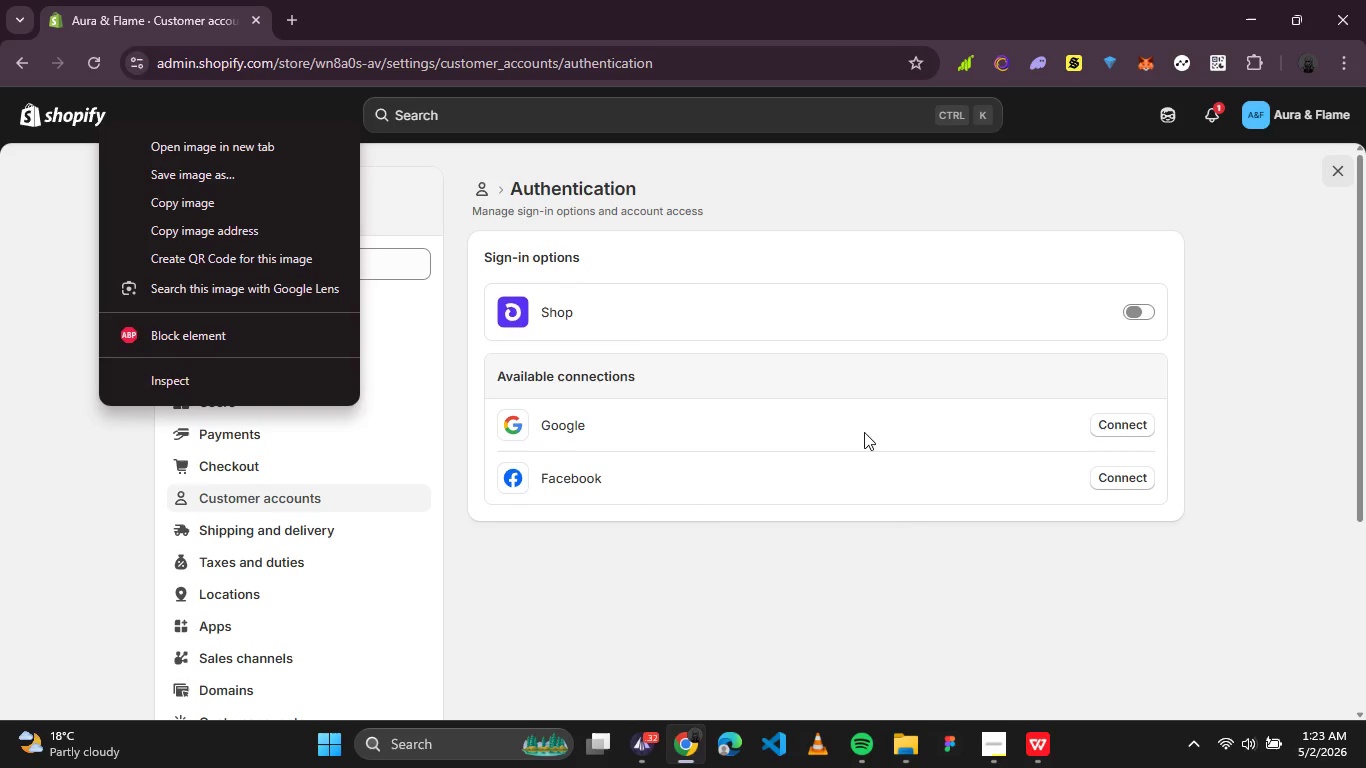 
left_click([995, 746])